 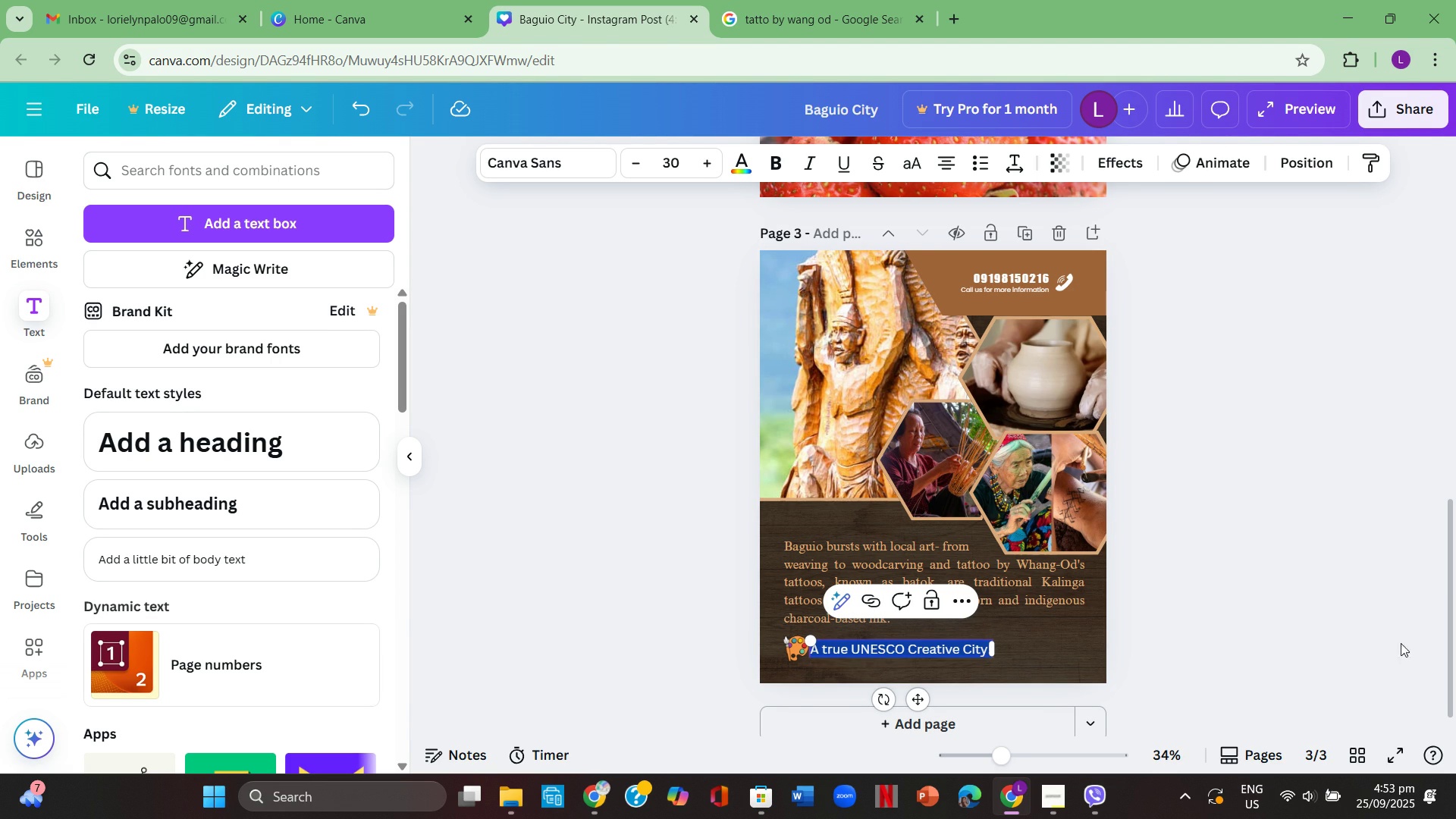 
left_click([750, 166])
 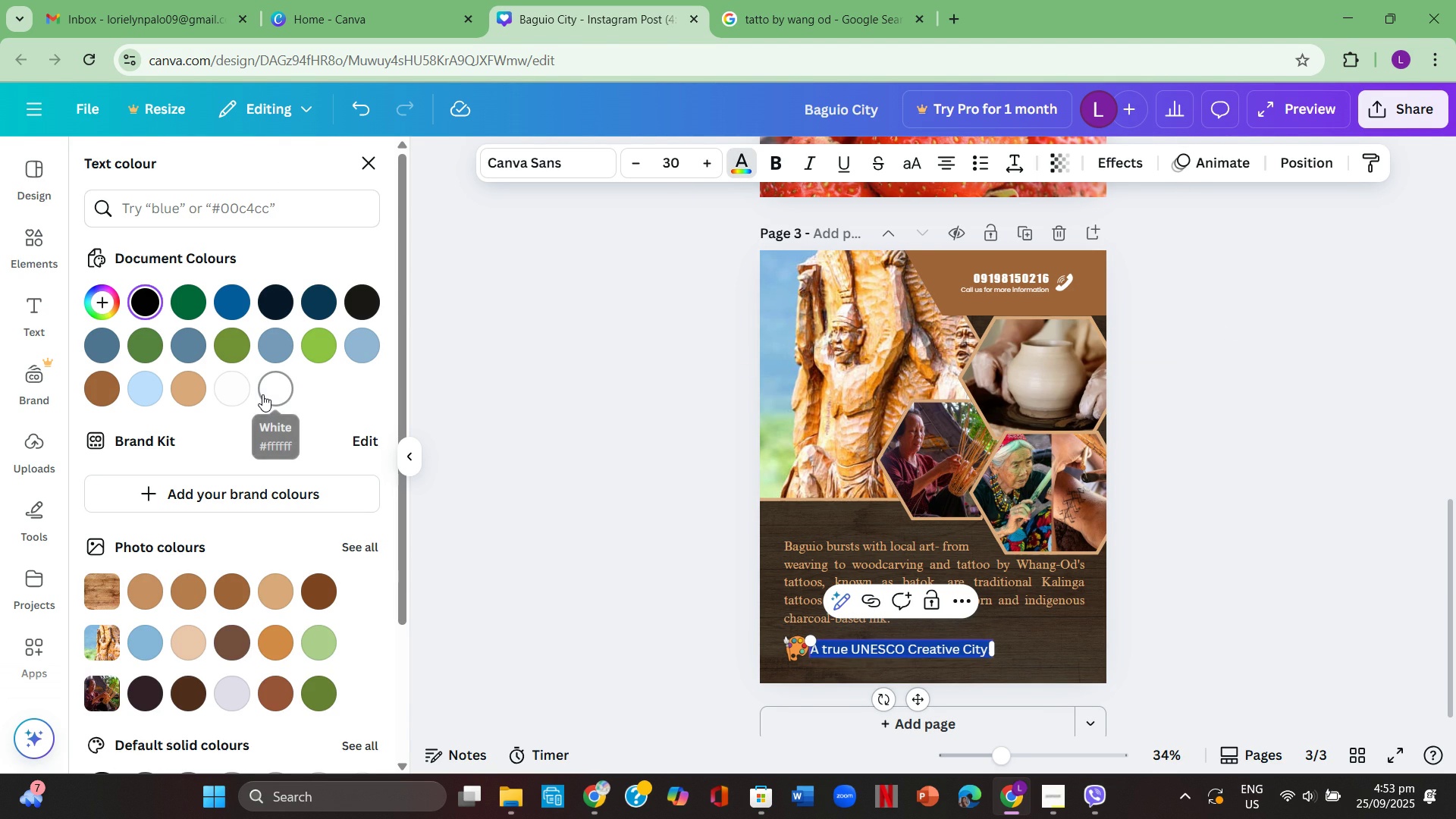 
left_click([262, 394])
 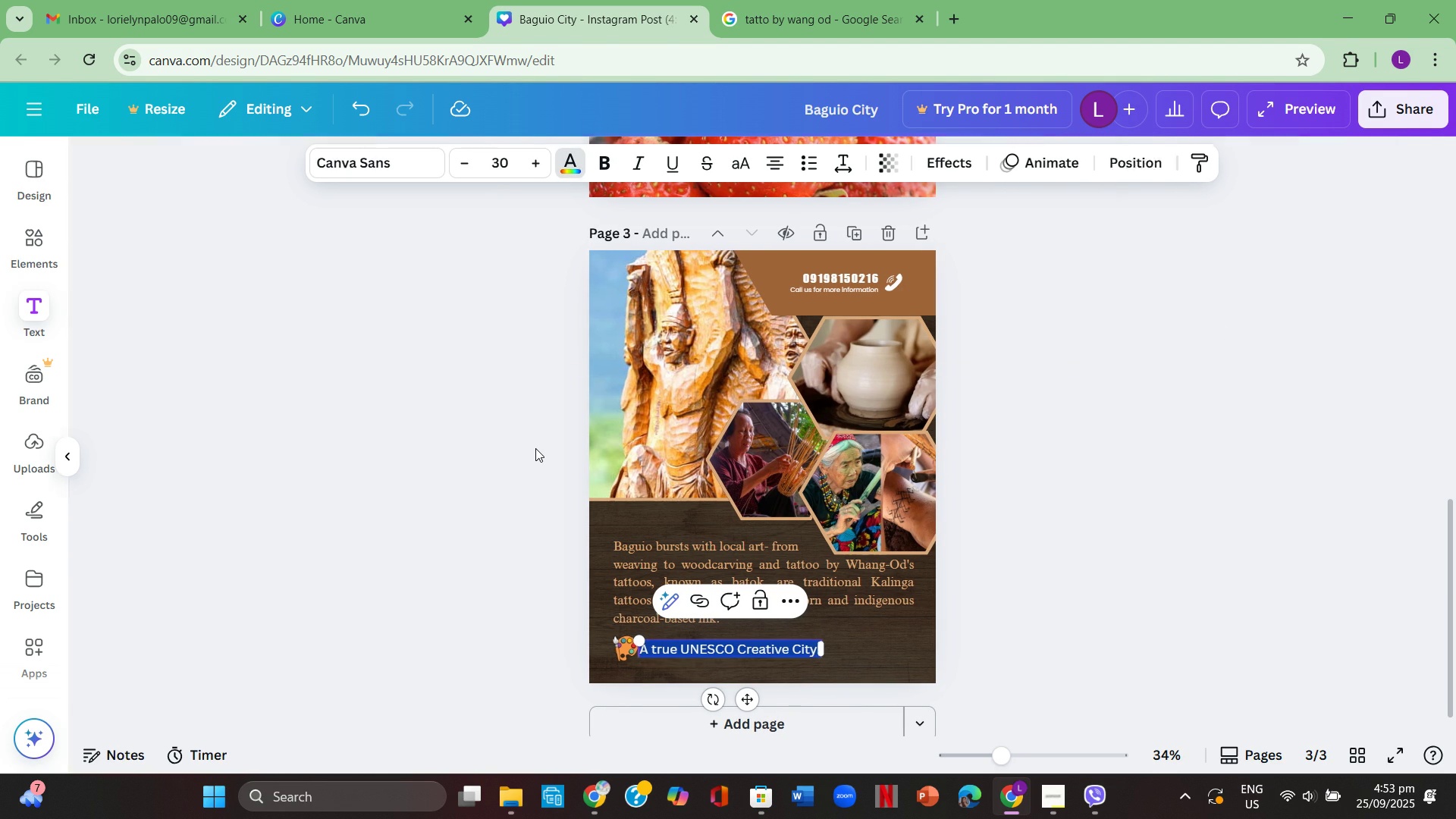 
left_click([535, 448])
 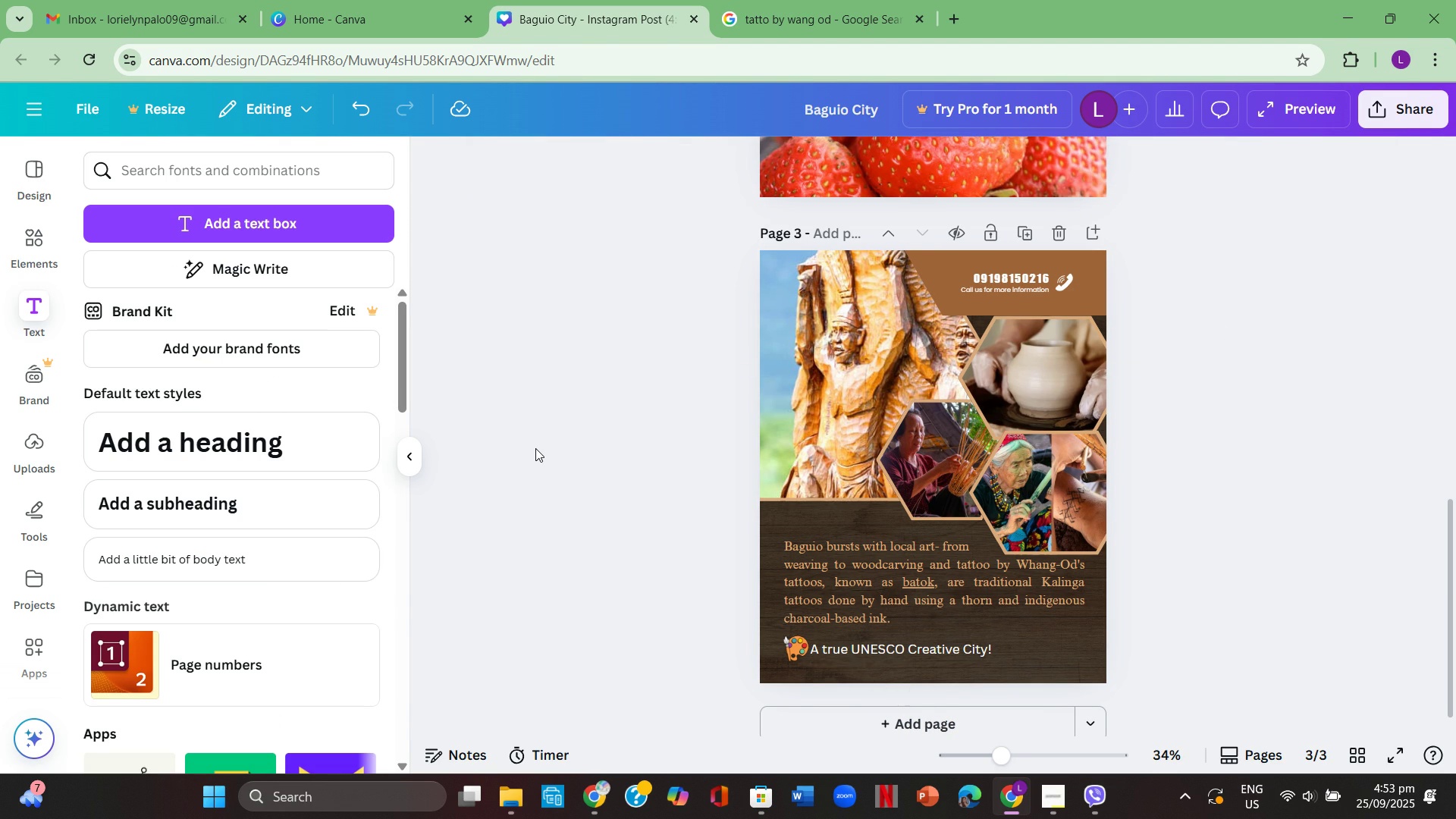 
left_click([535, 448])
 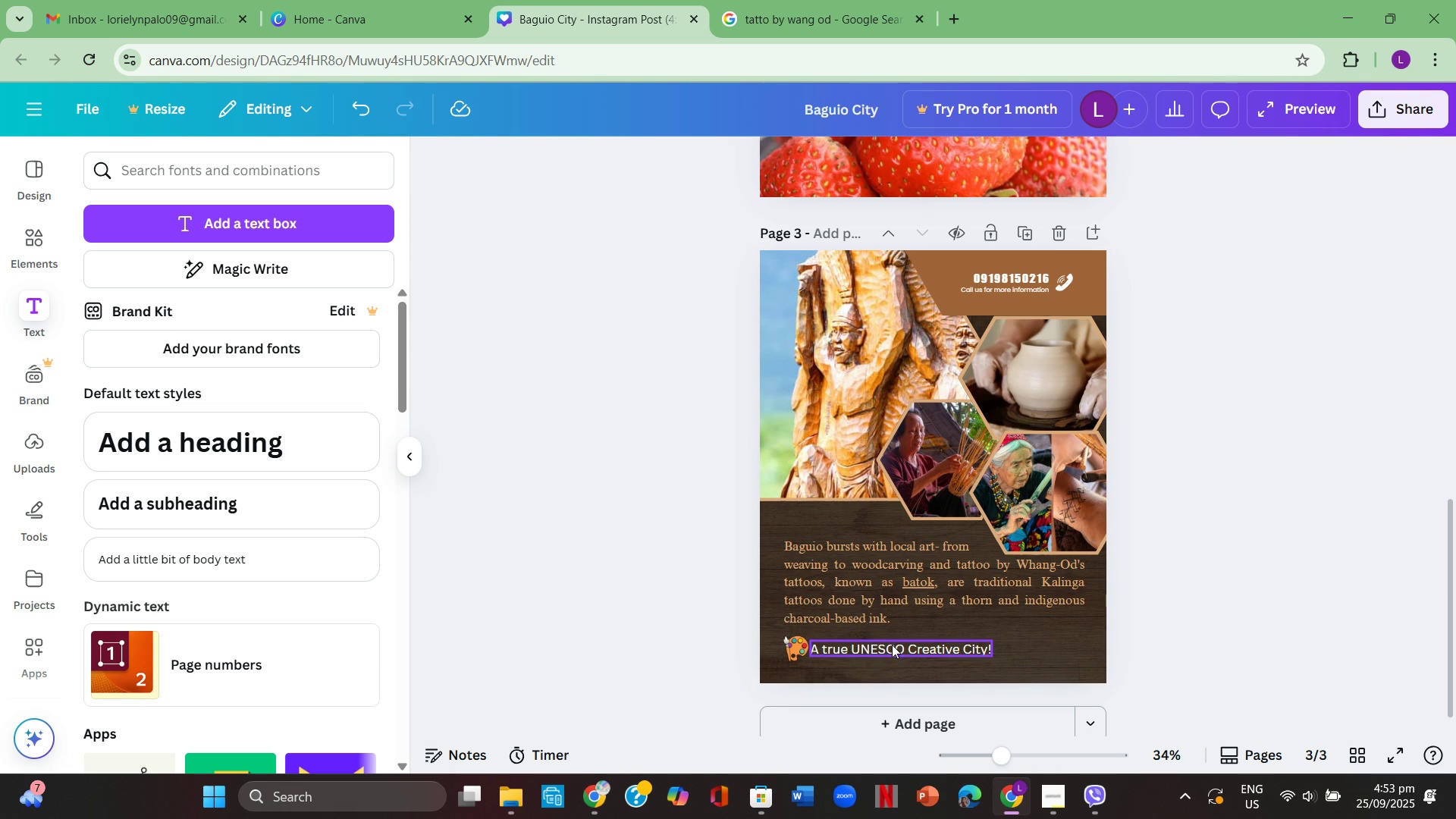 
mouse_move([919, 647])
 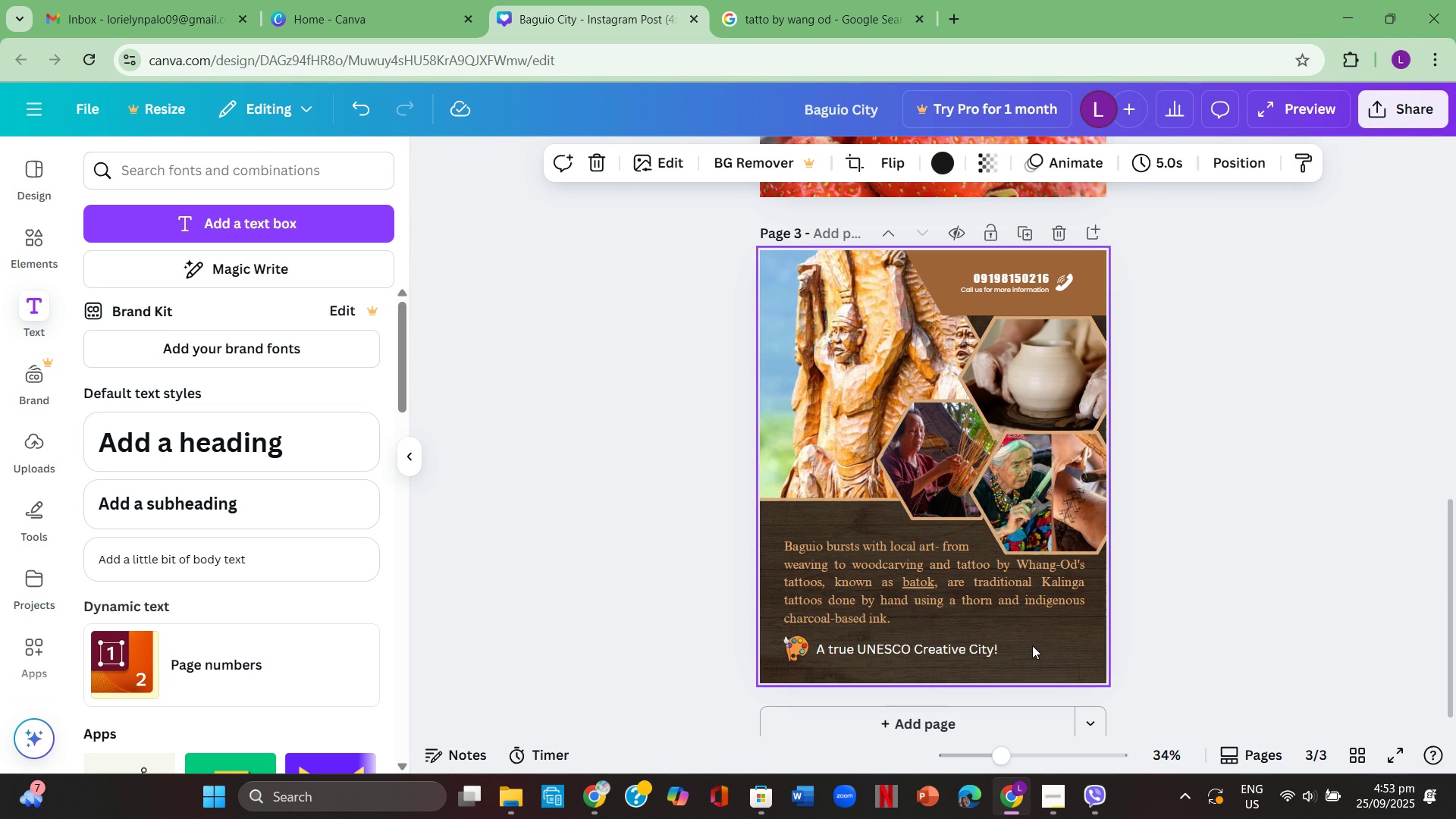 
left_click([1032, 645])
 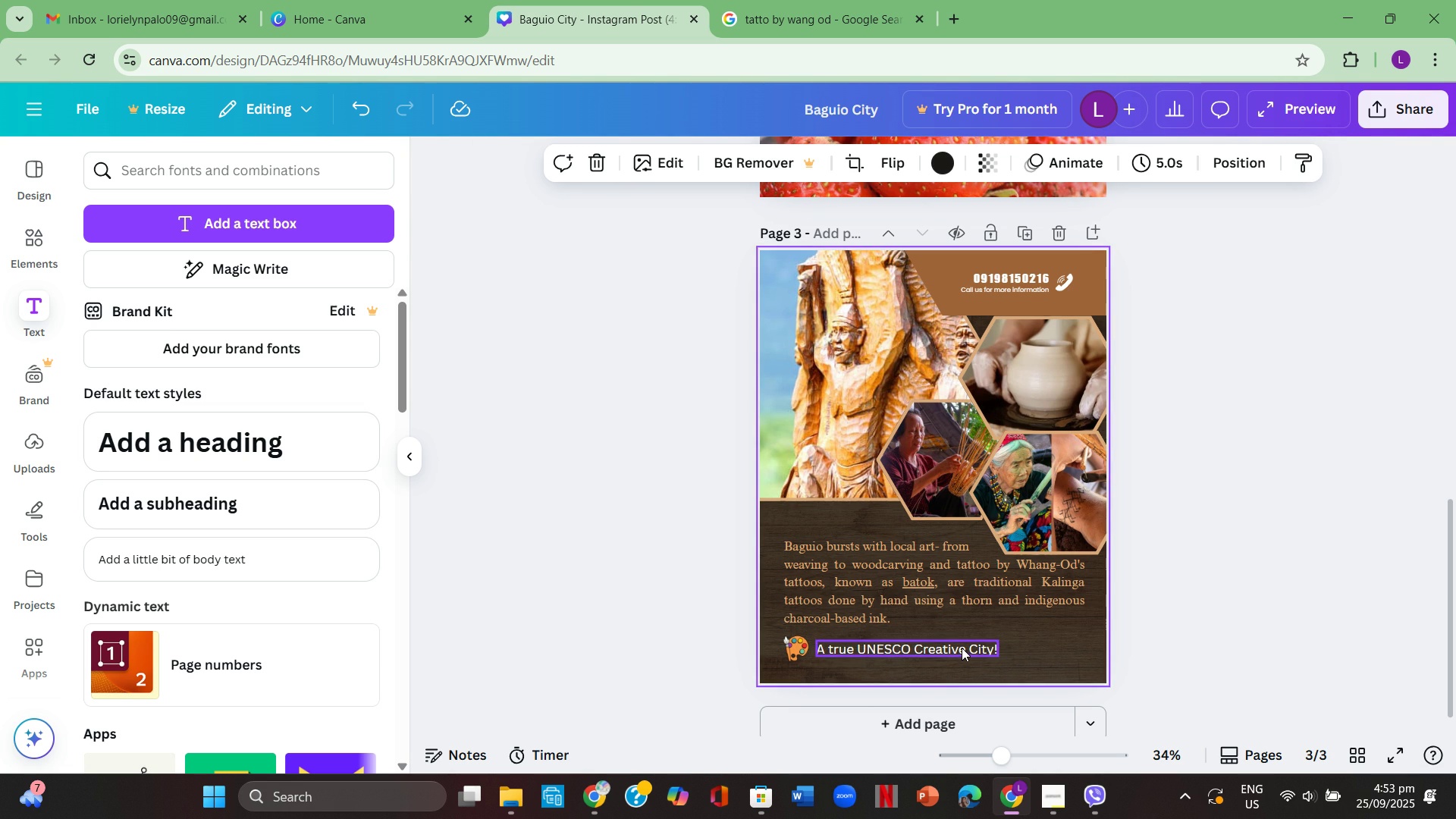 
left_click([921, 576])
 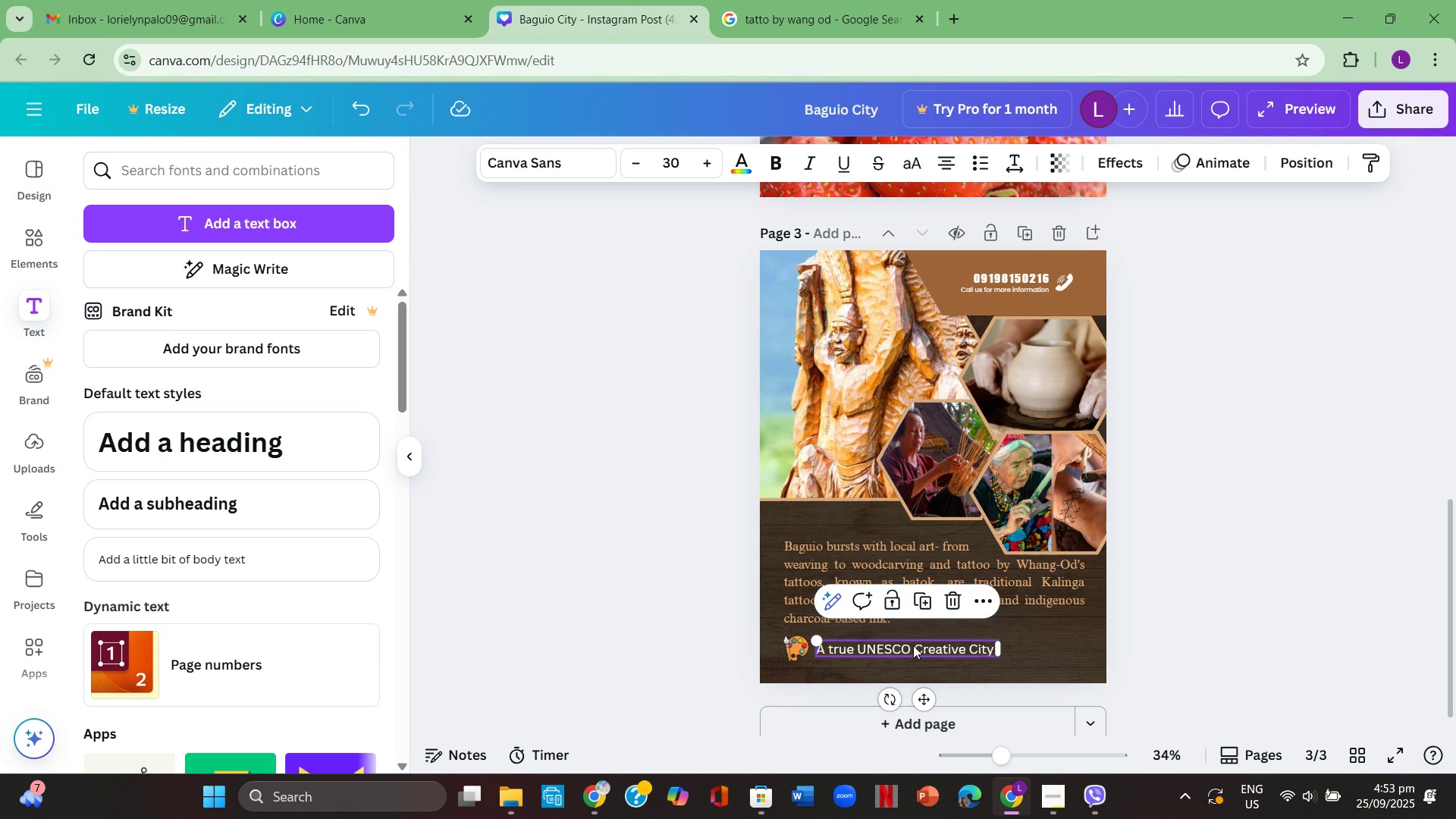 
left_click([913, 645])
 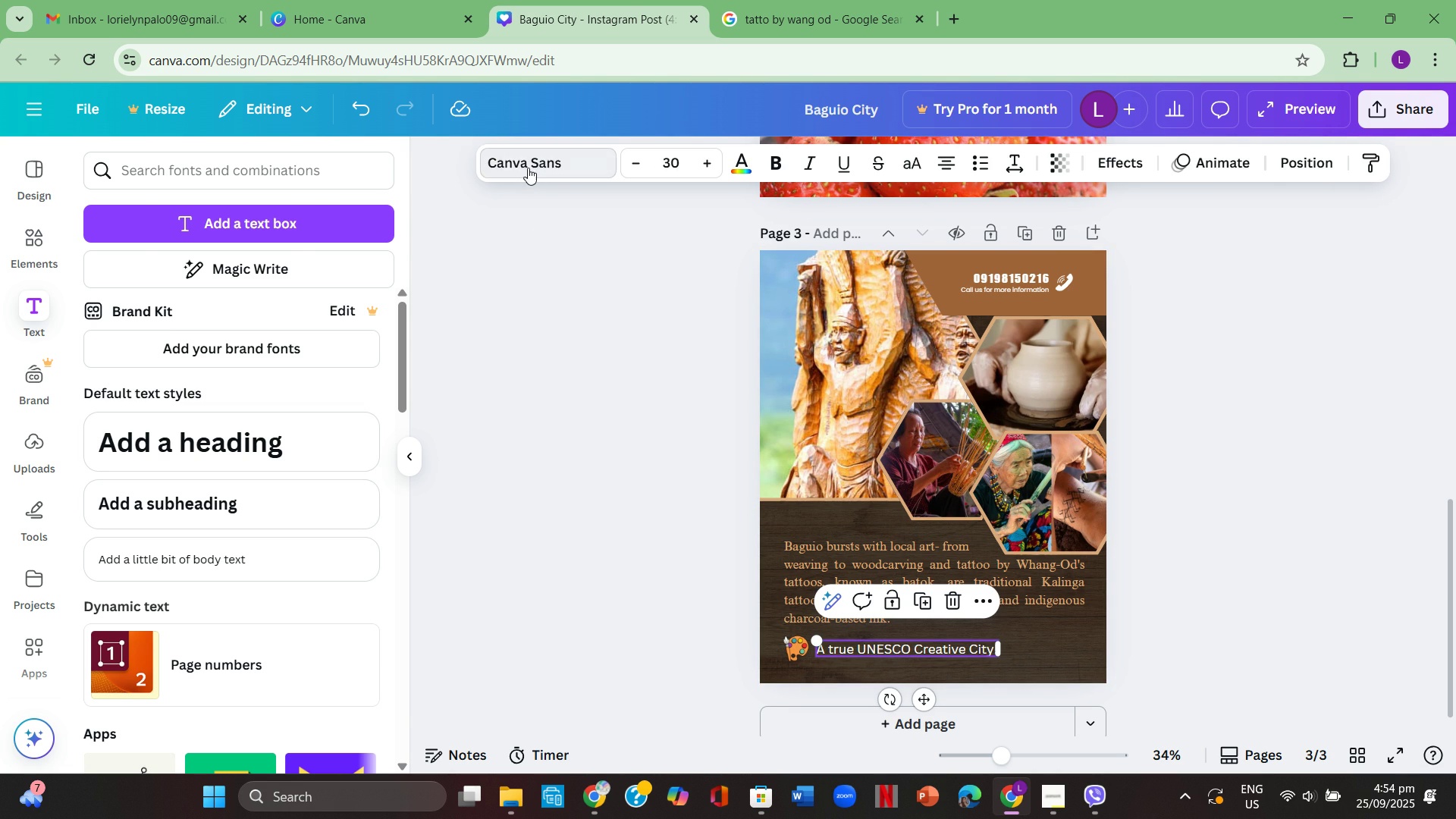 
left_click([528, 168])
 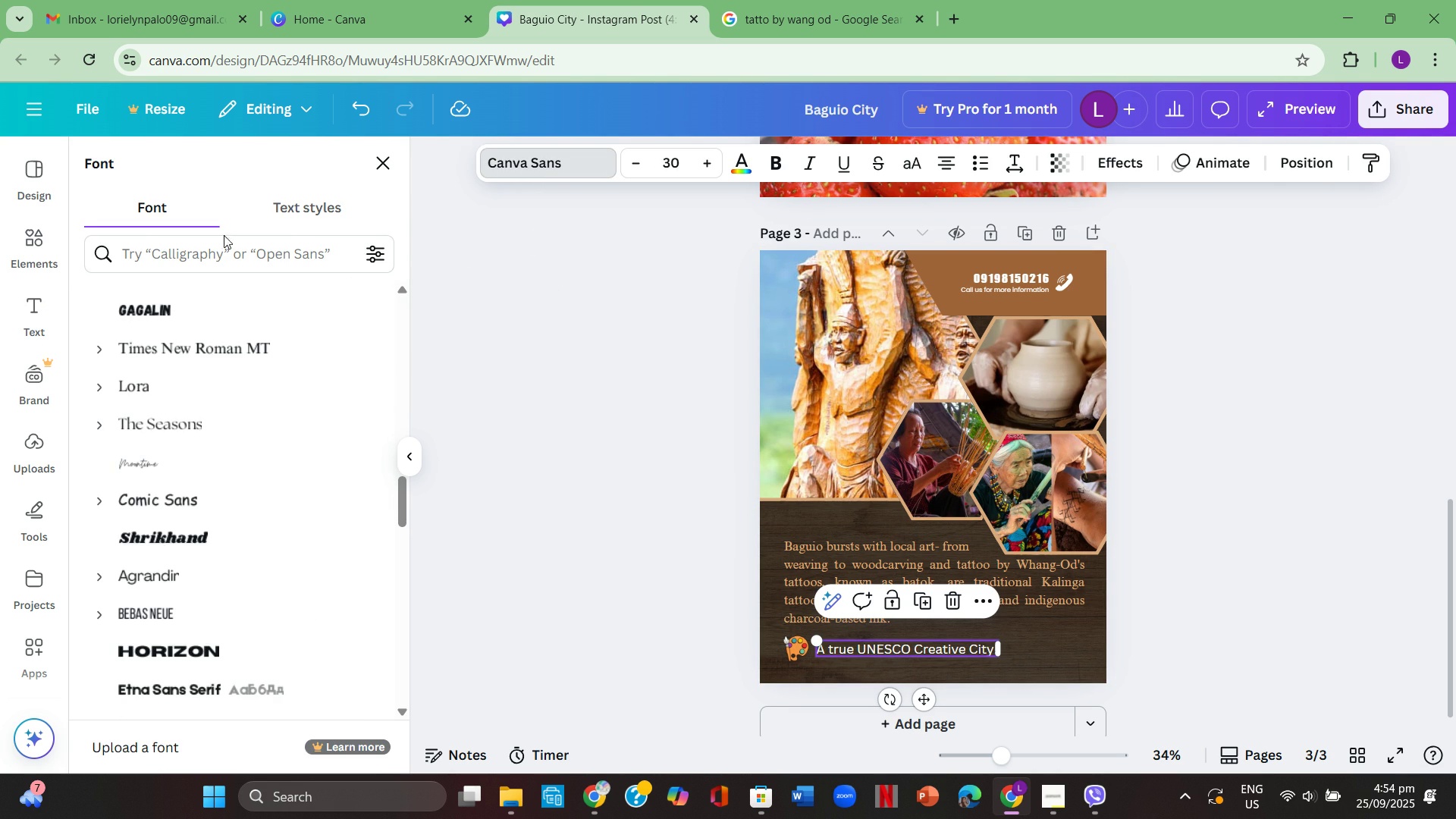 
left_click([227, 262])
 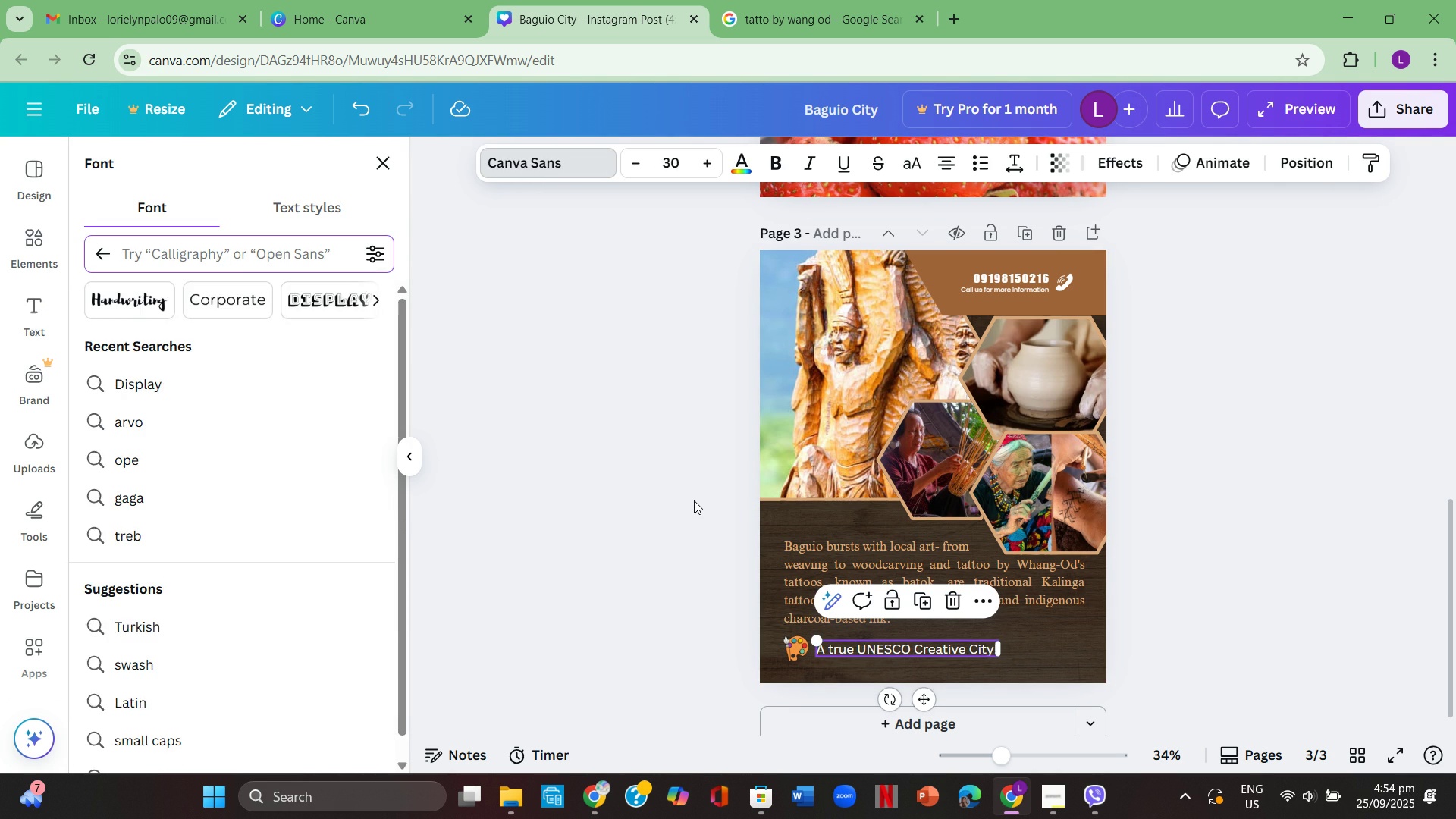 
type(tim)
 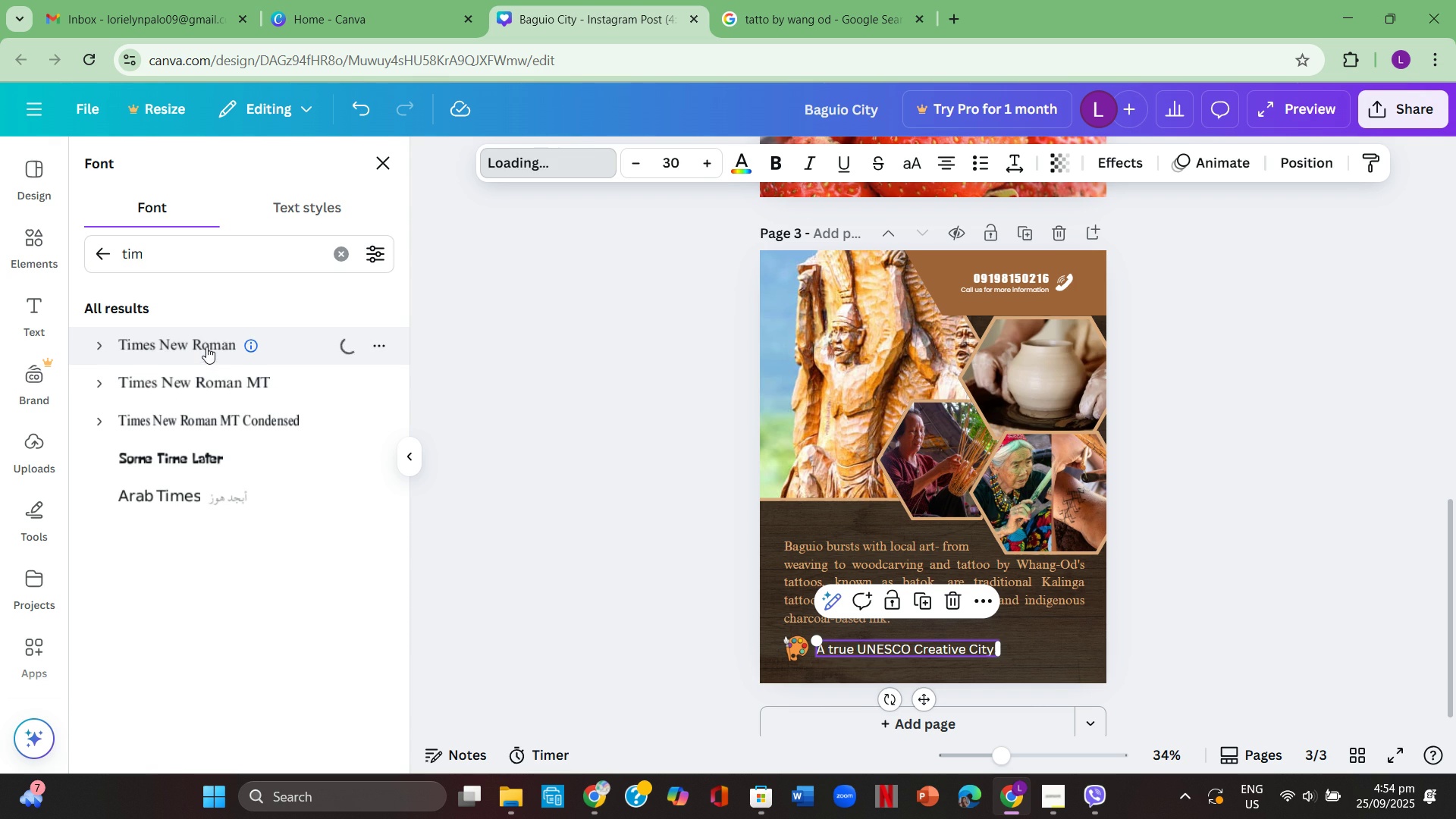 
wait(5.68)
 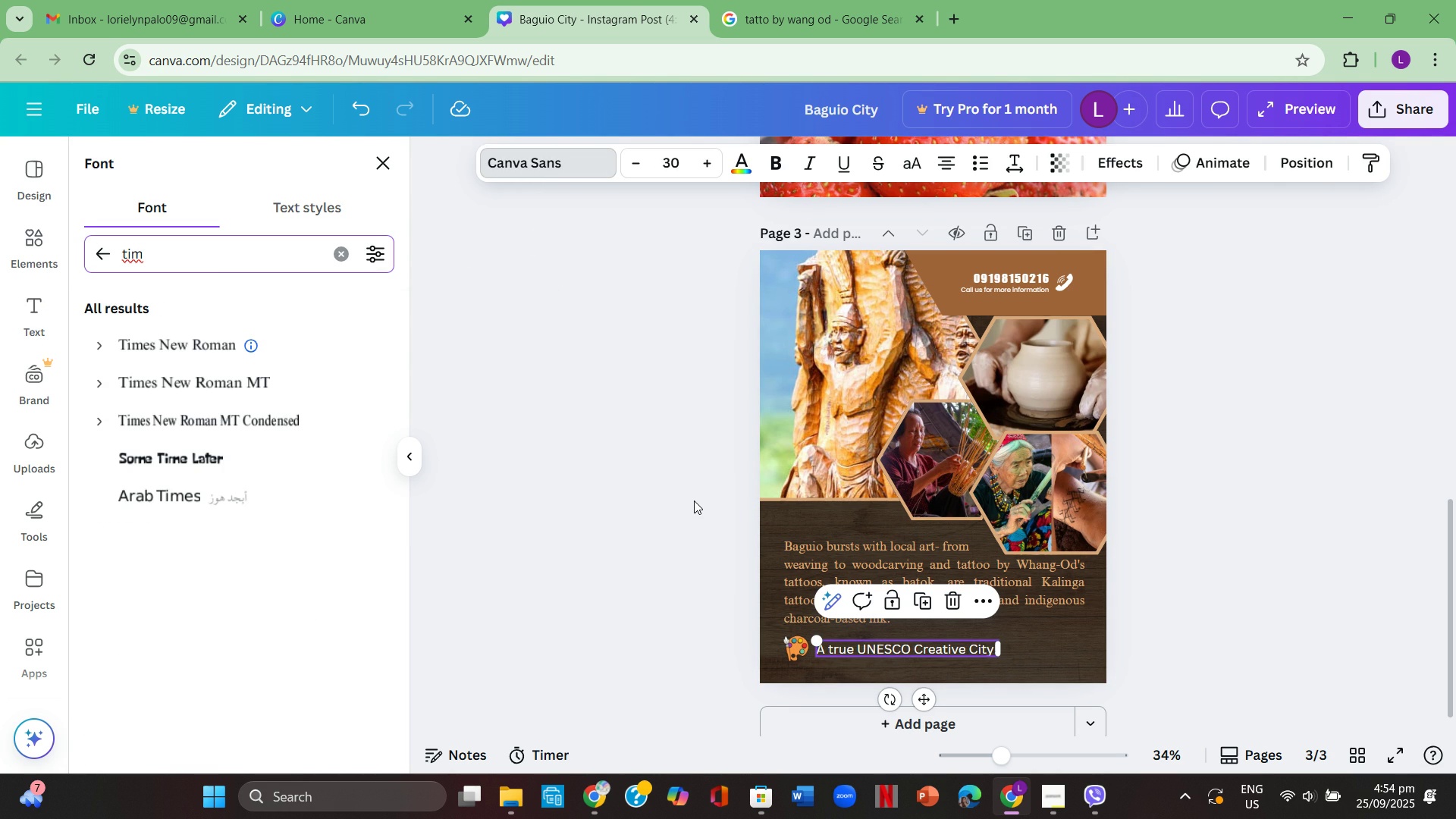 
left_click([1034, 576])
 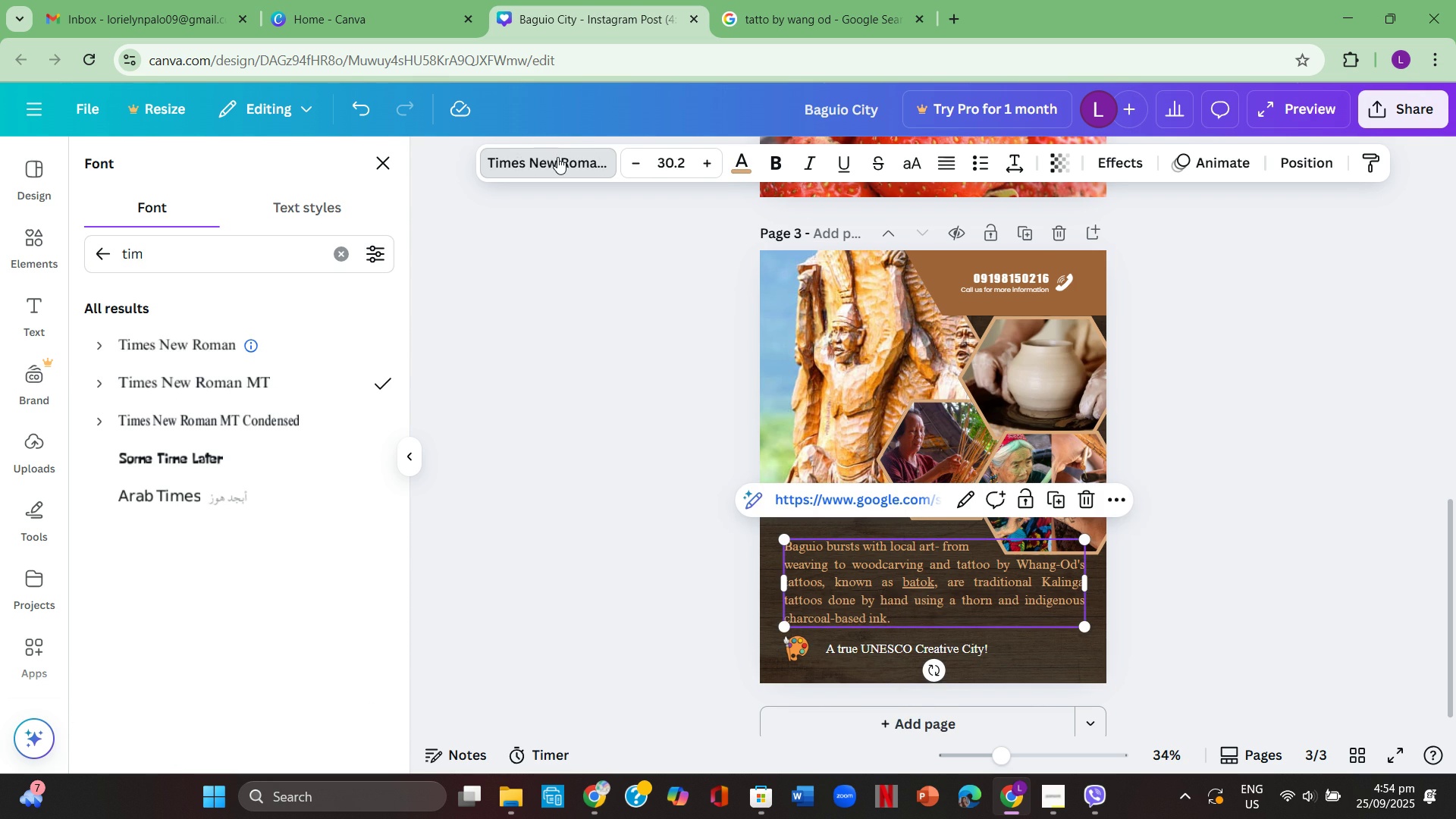 
left_click([557, 157])
 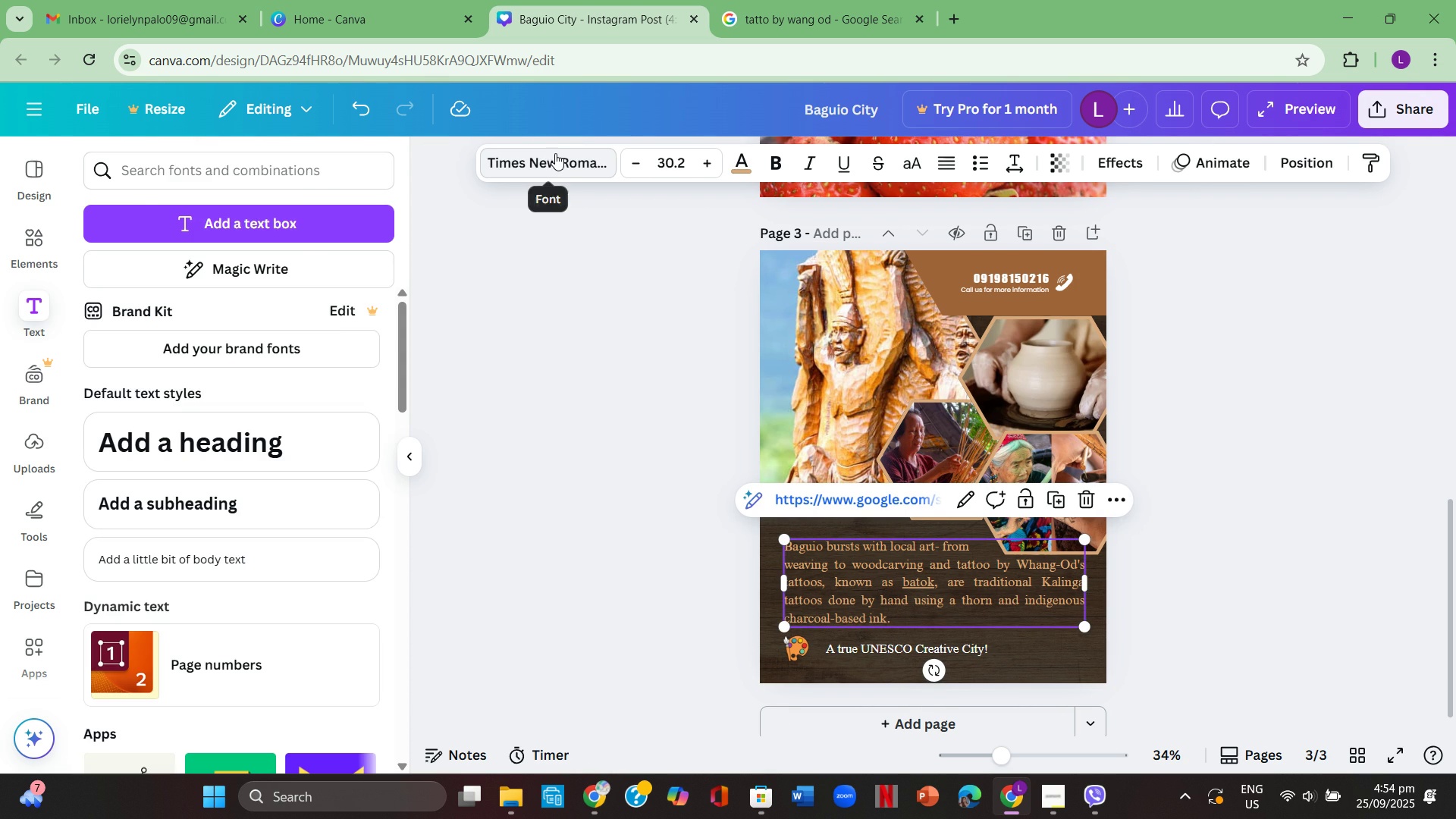 
left_click([555, 153])
 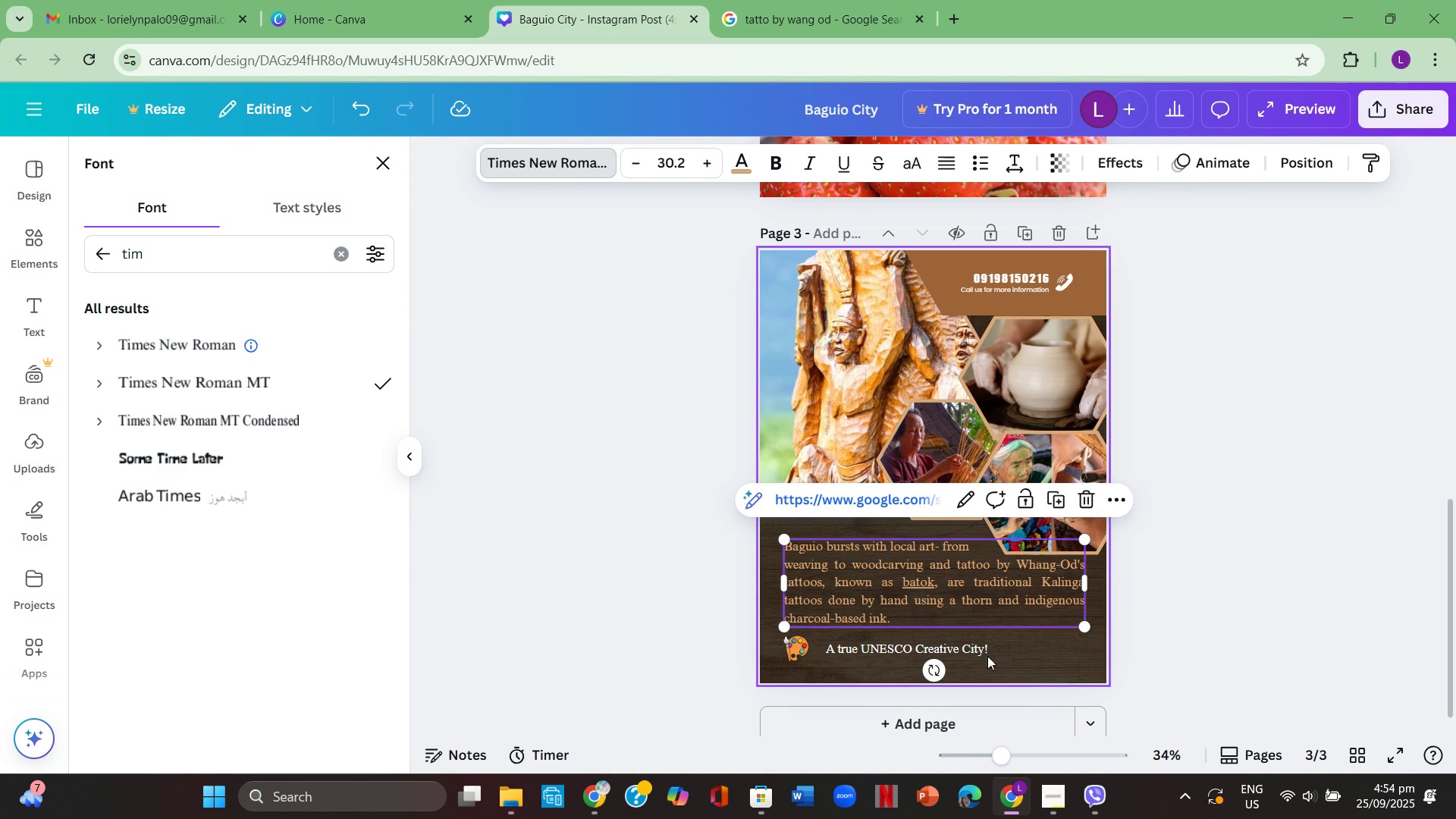 
left_click([1290, 614])
 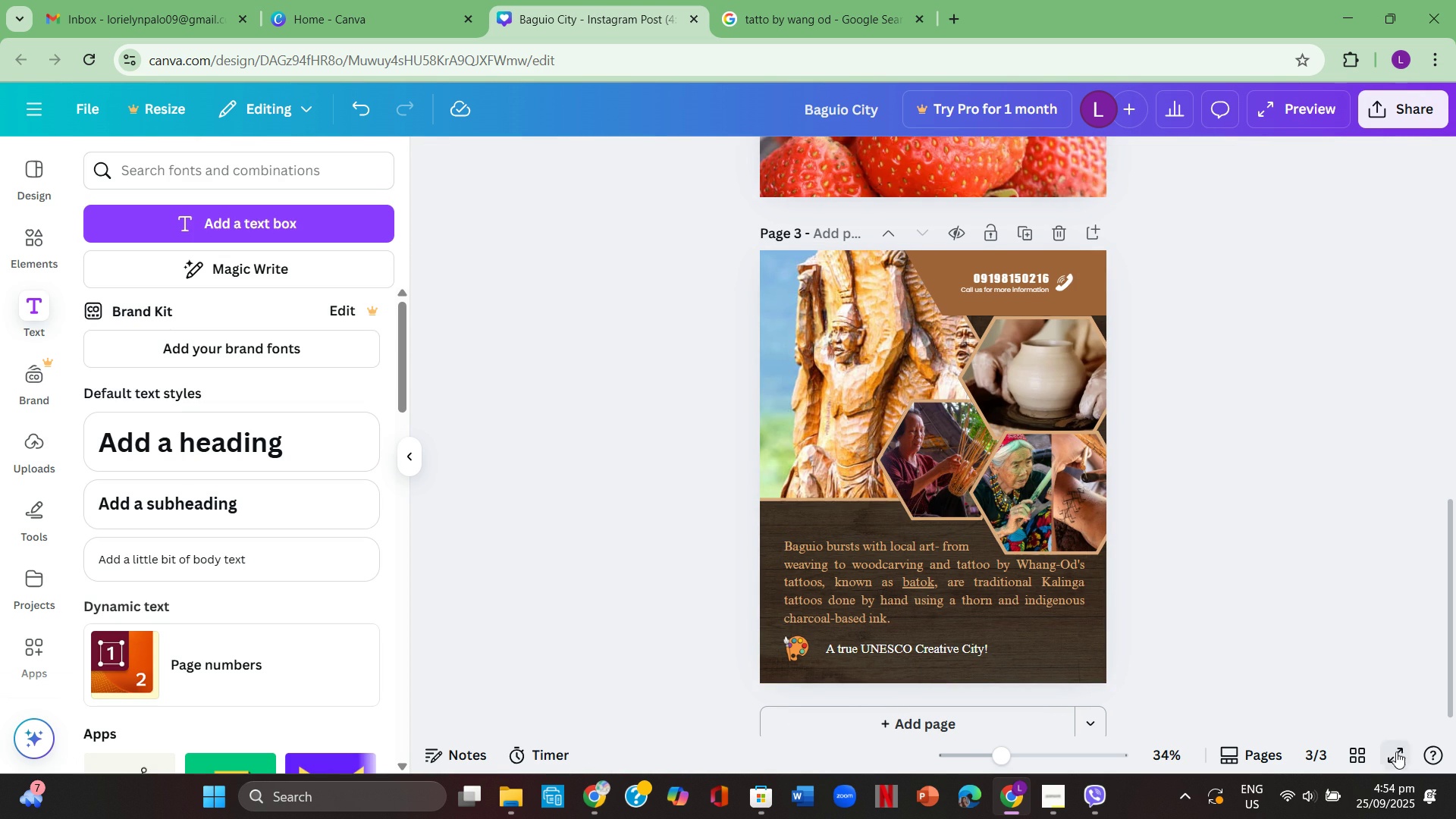 
left_click([1396, 755])
 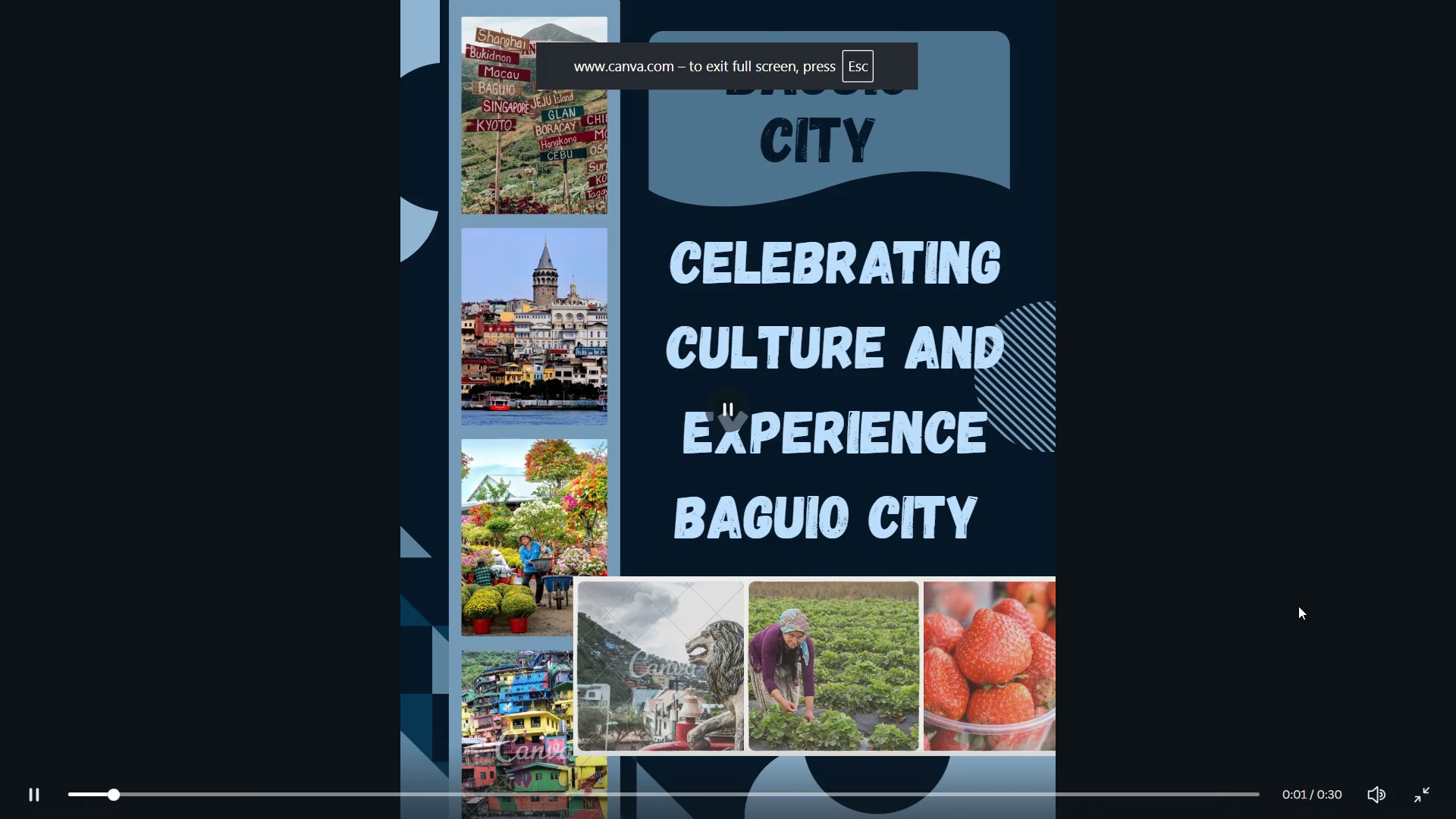 
key(ArrowRight)
 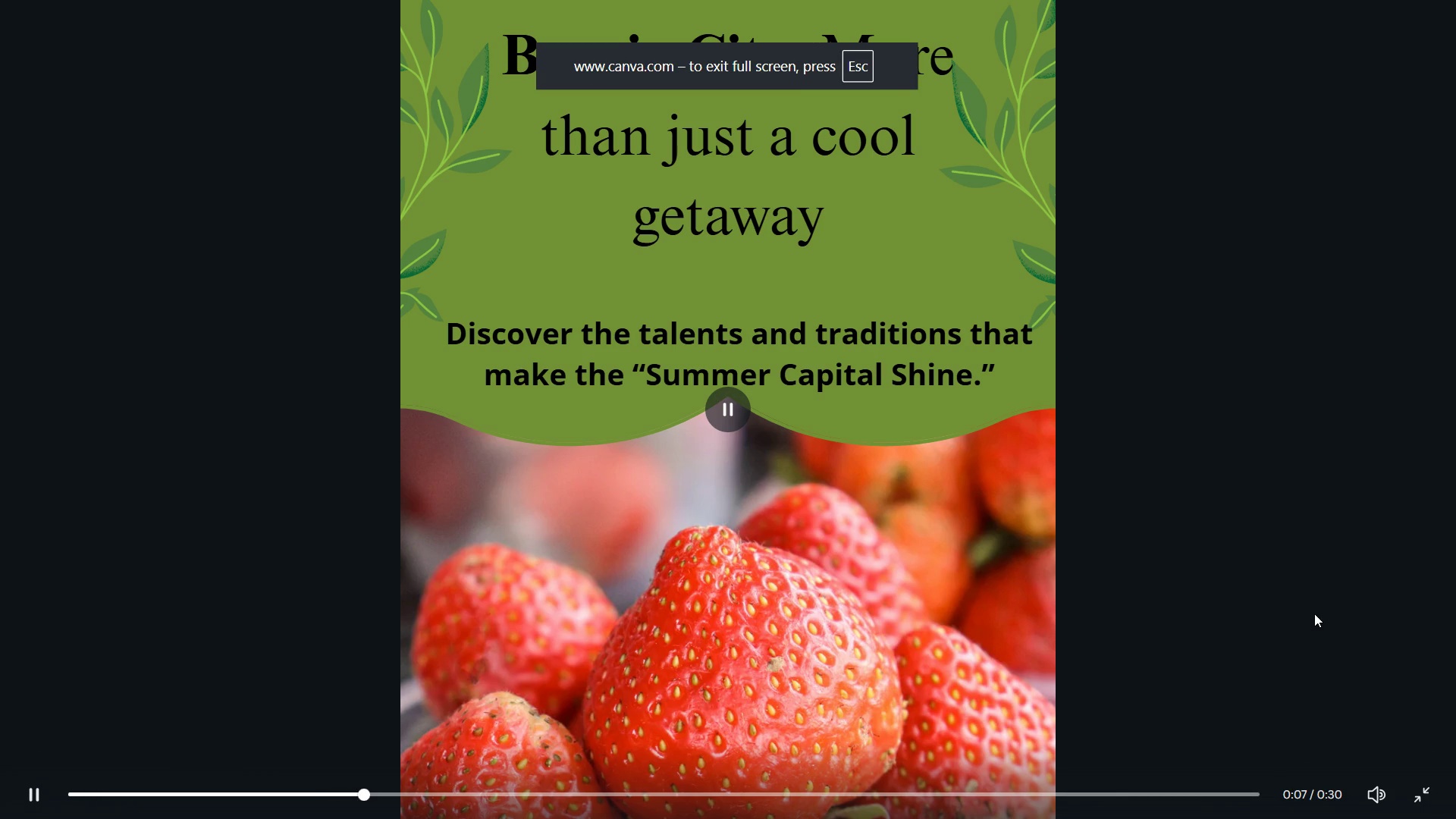 
key(ArrowRight)
 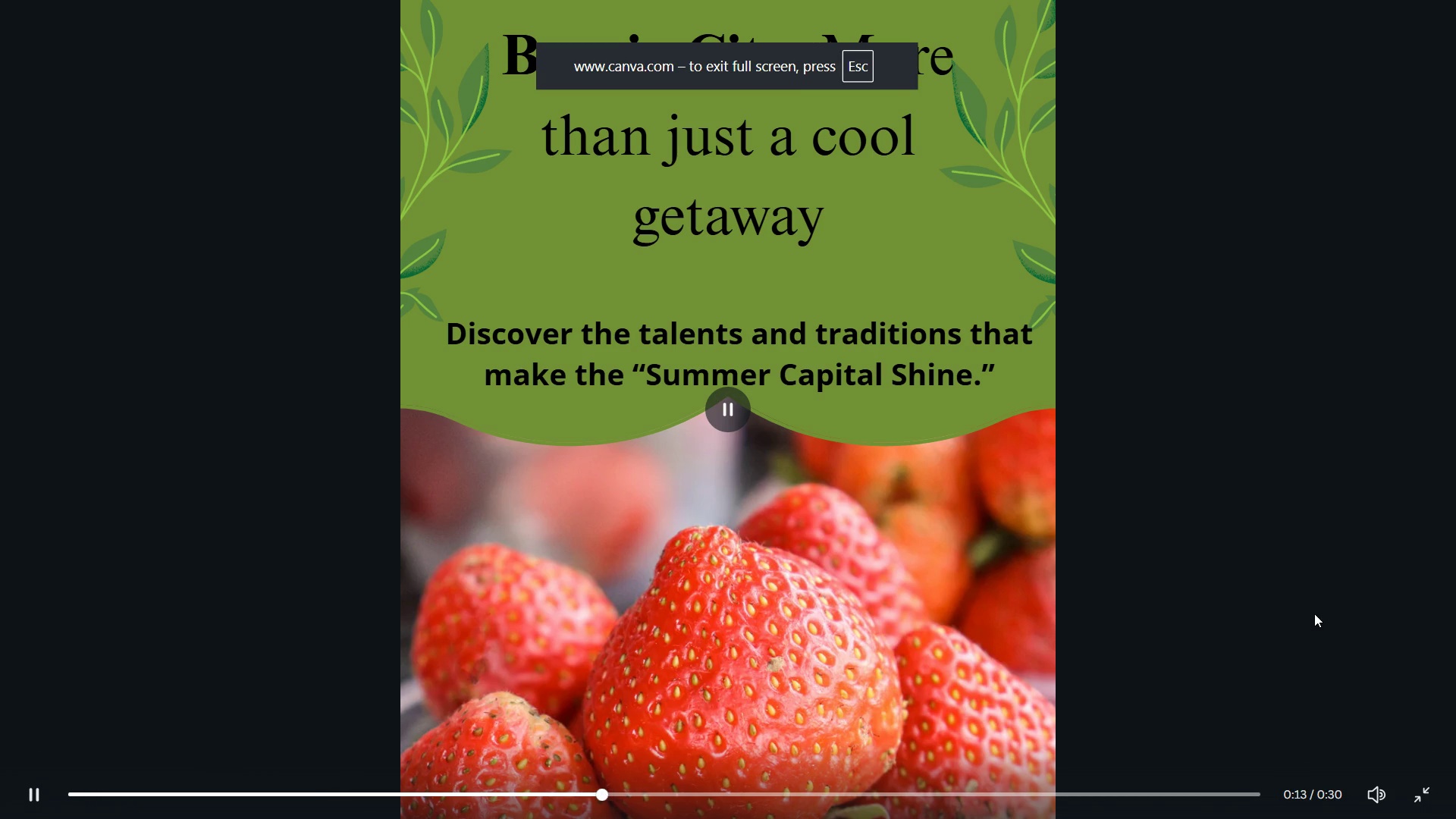 
key(ArrowRight)
 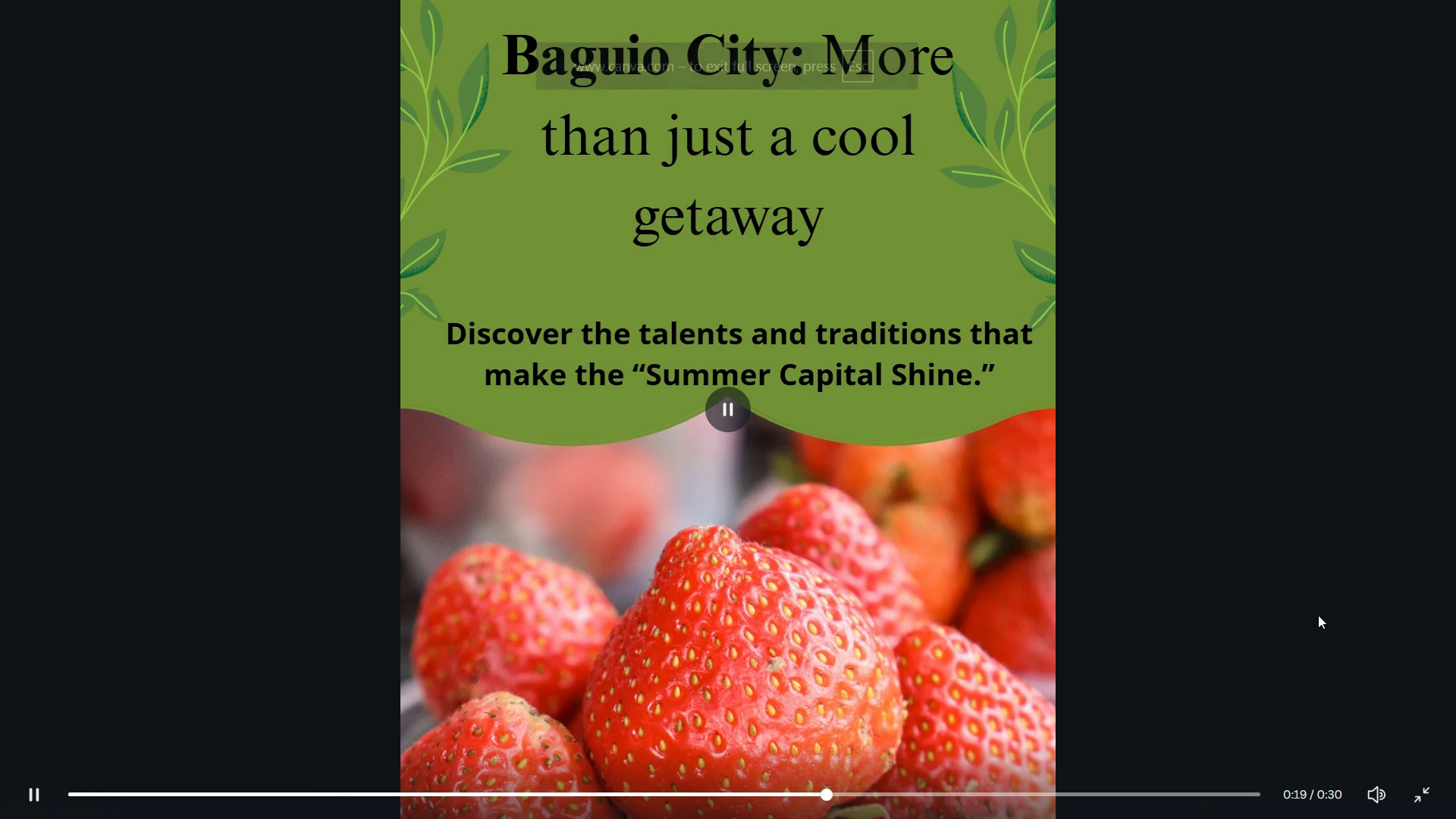 
key(ArrowRight)
 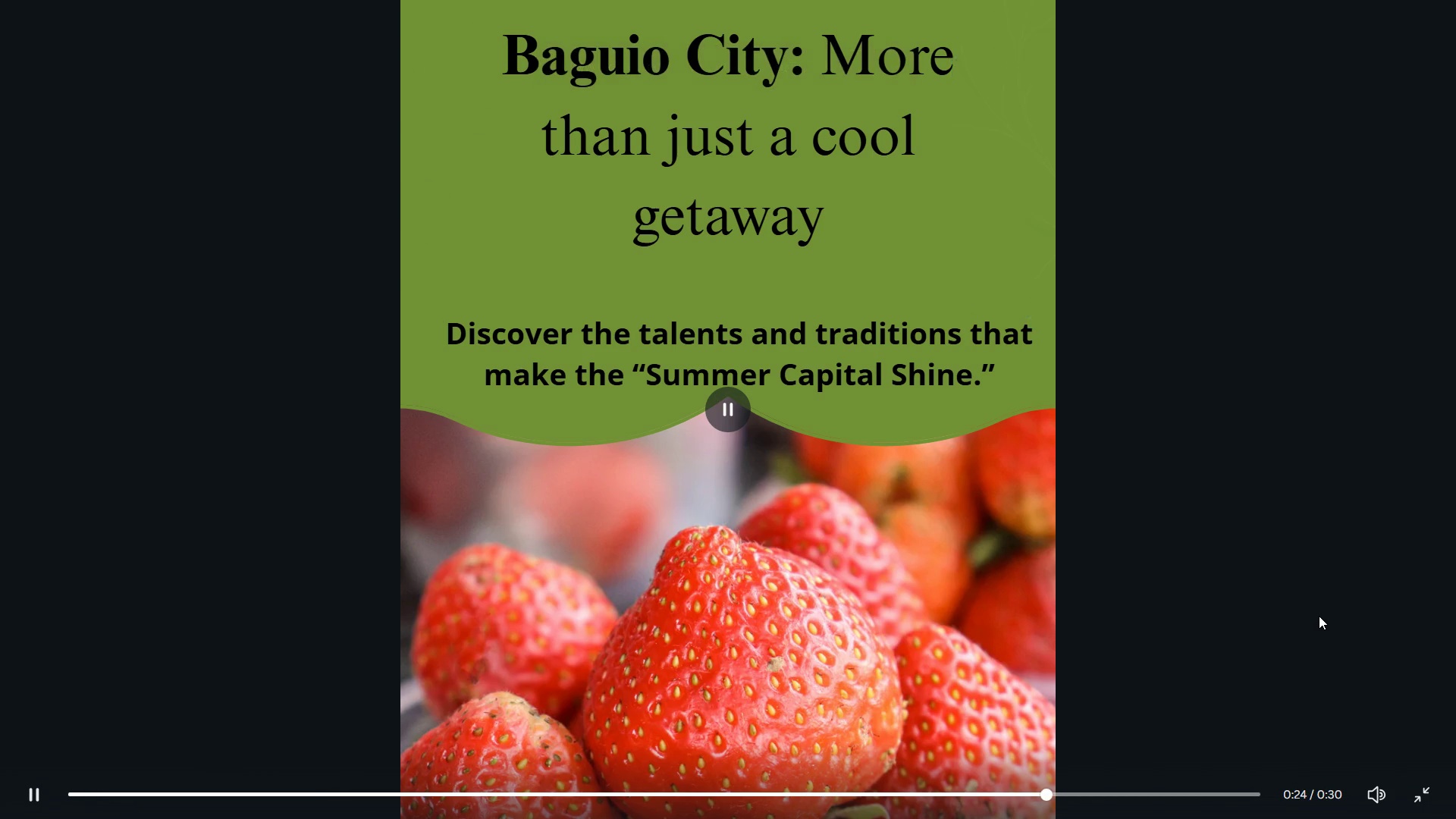 
key(ArrowRight)
 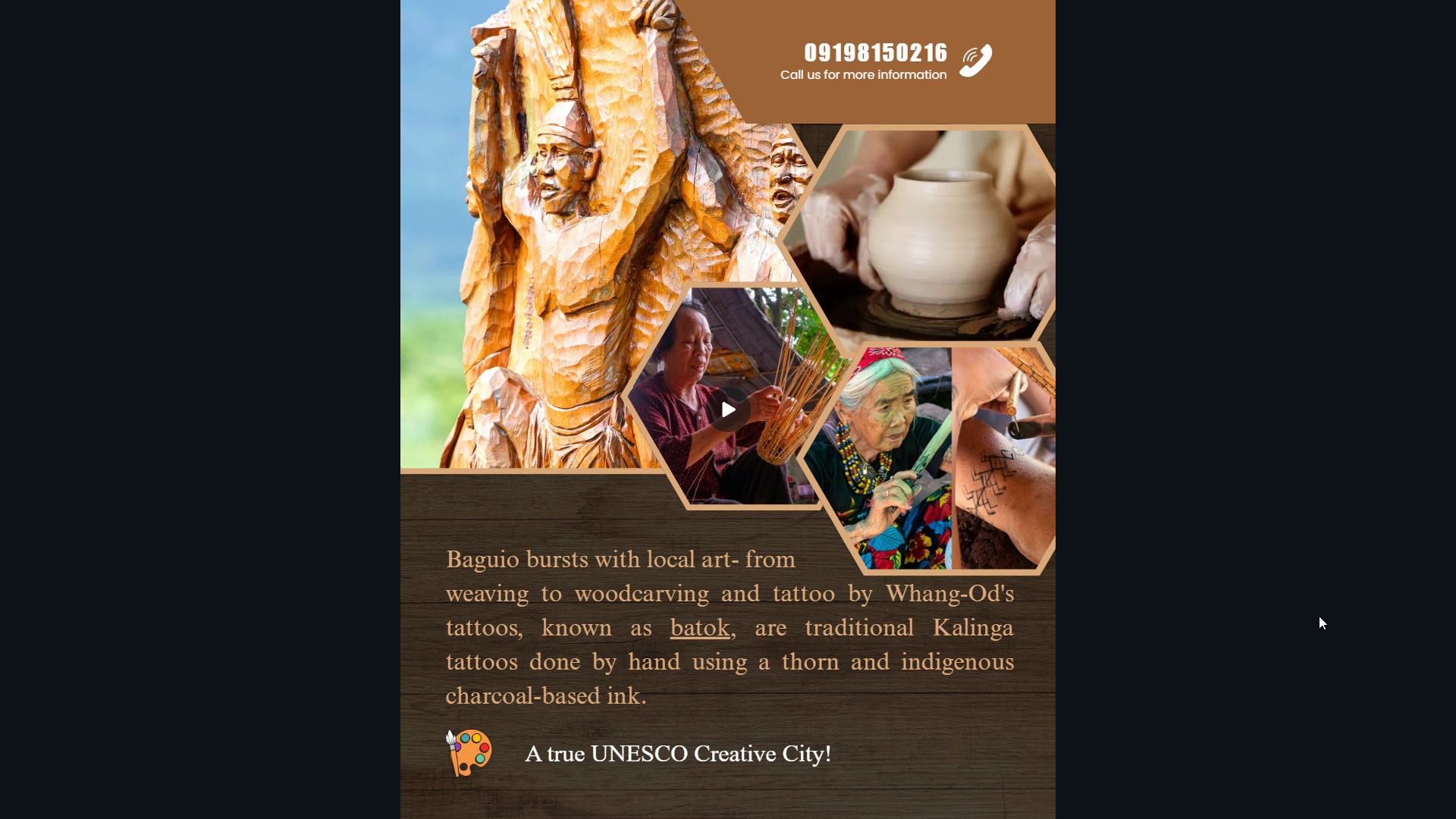 
wait(8.92)
 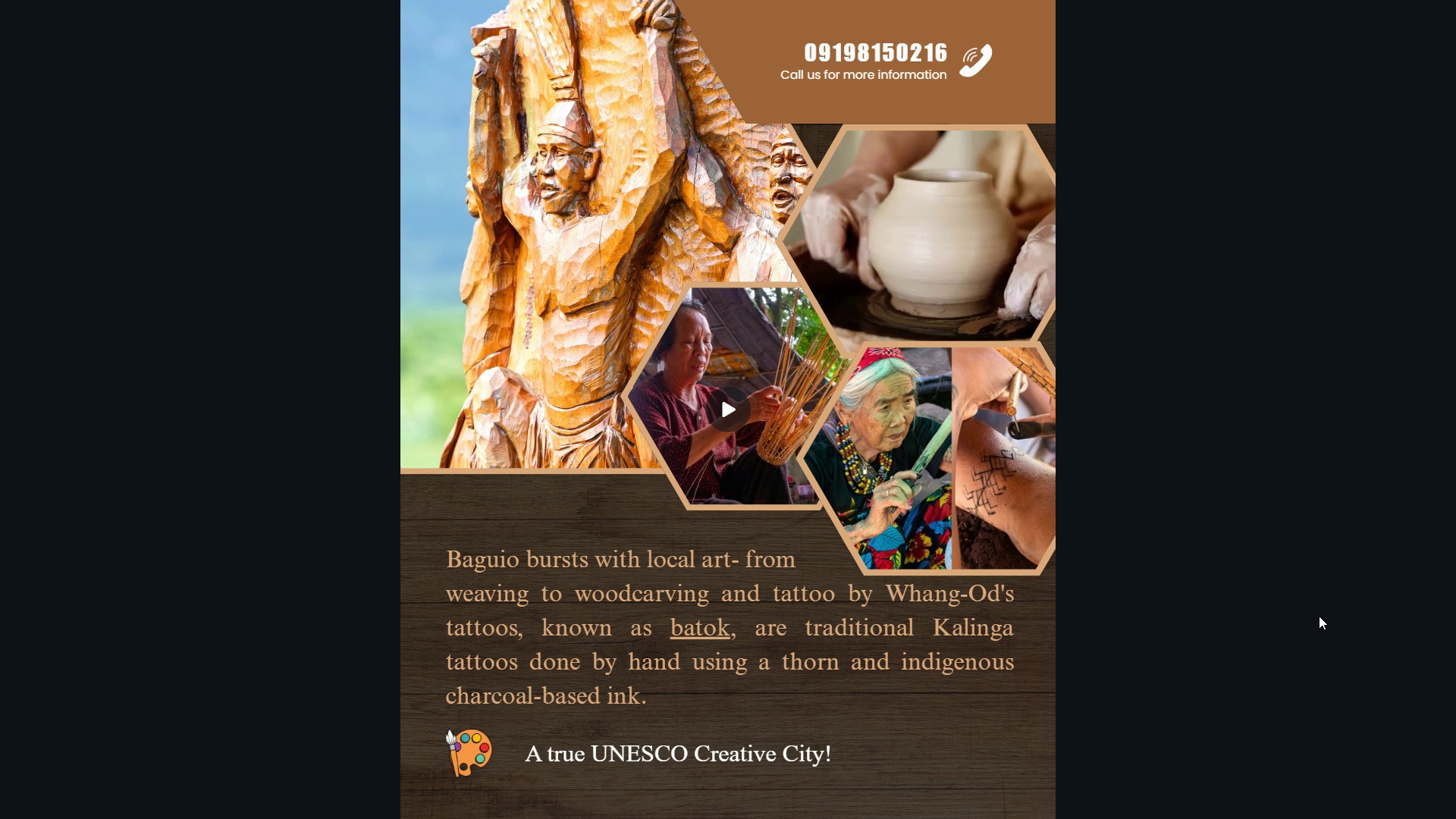 
key(Escape)
 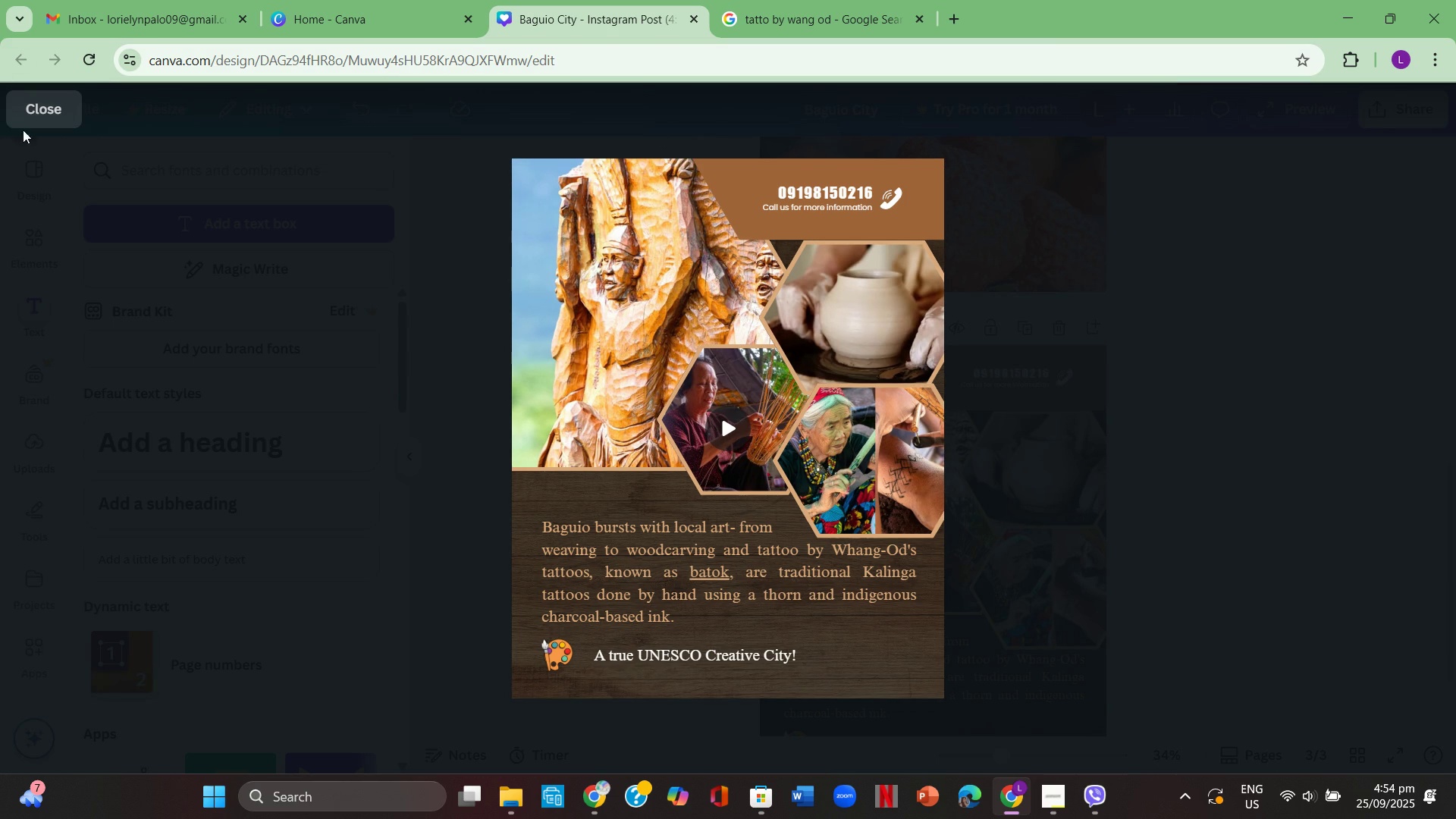 
left_click([30, 110])
 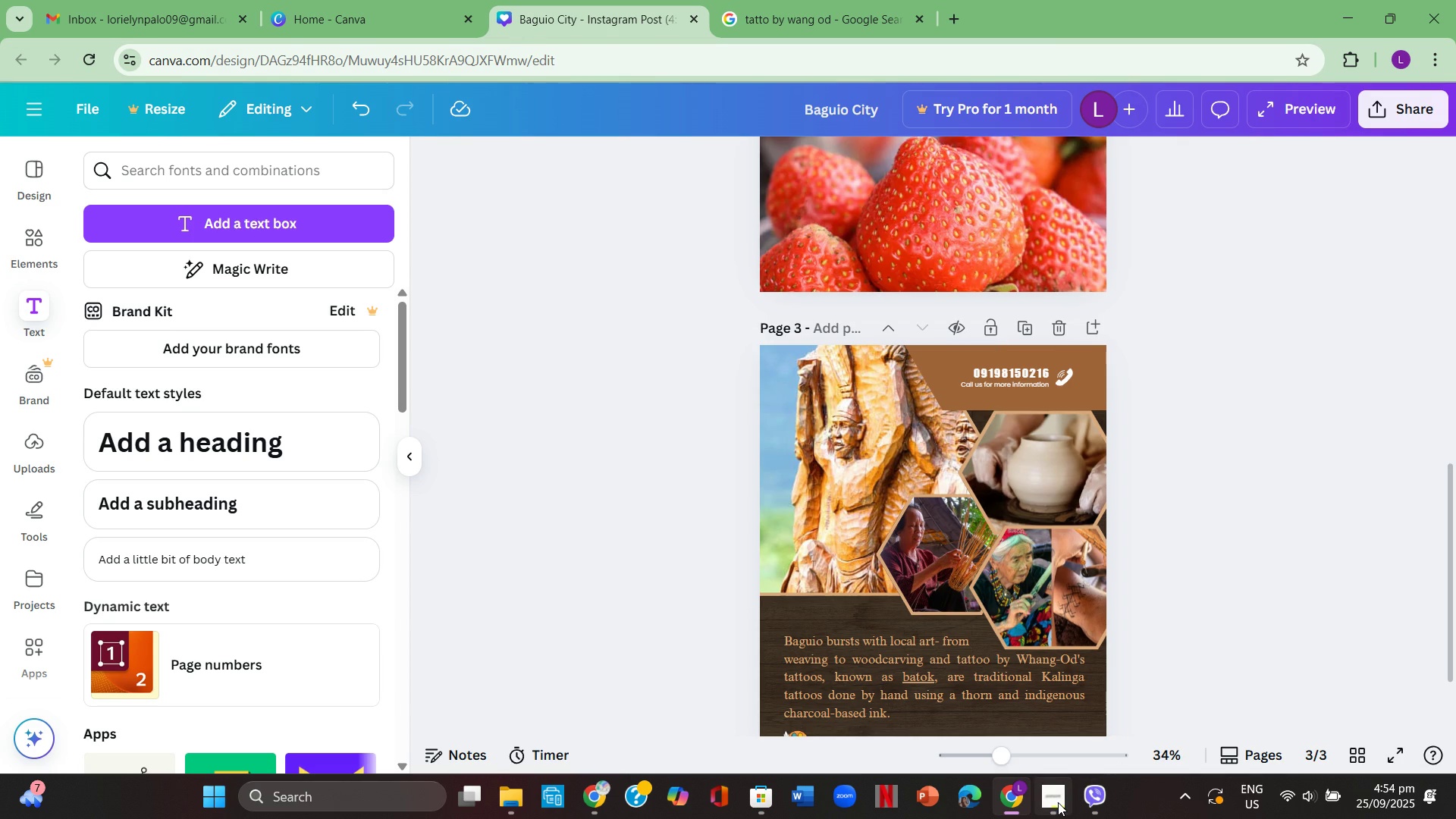 
left_click([1057, 800])